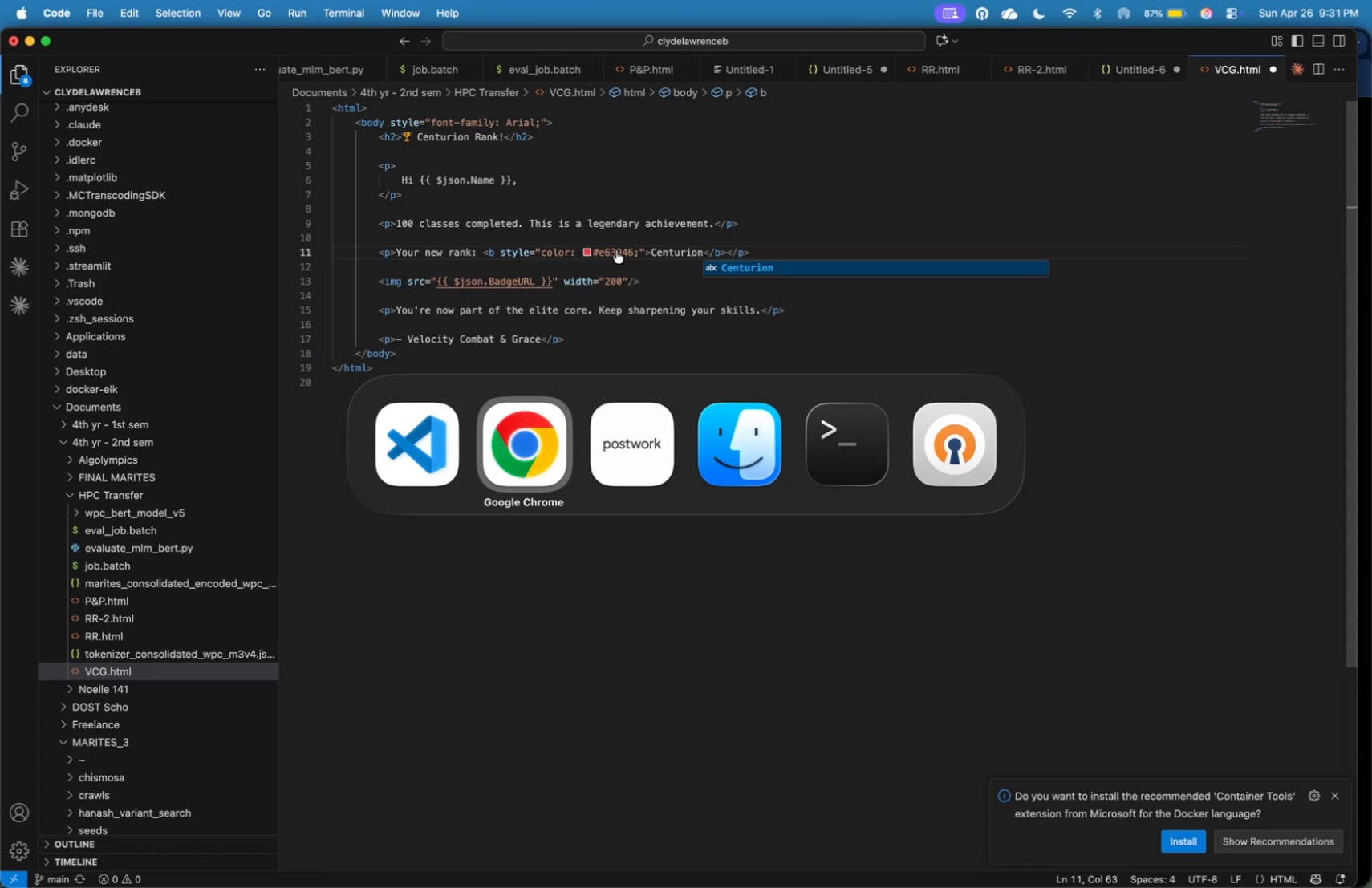 
key(Meta+Tab)
 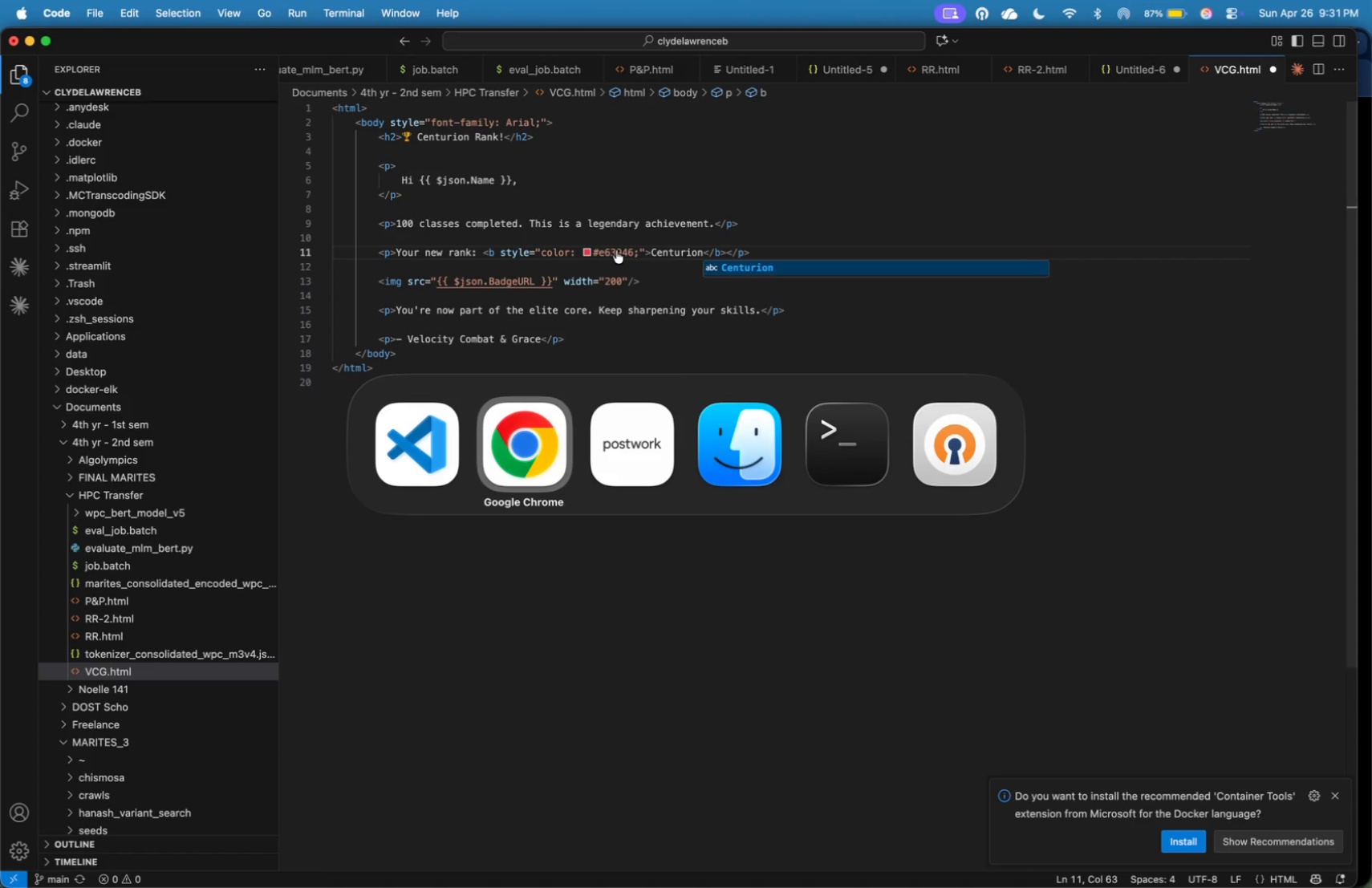 
key(Meta+Tab)